 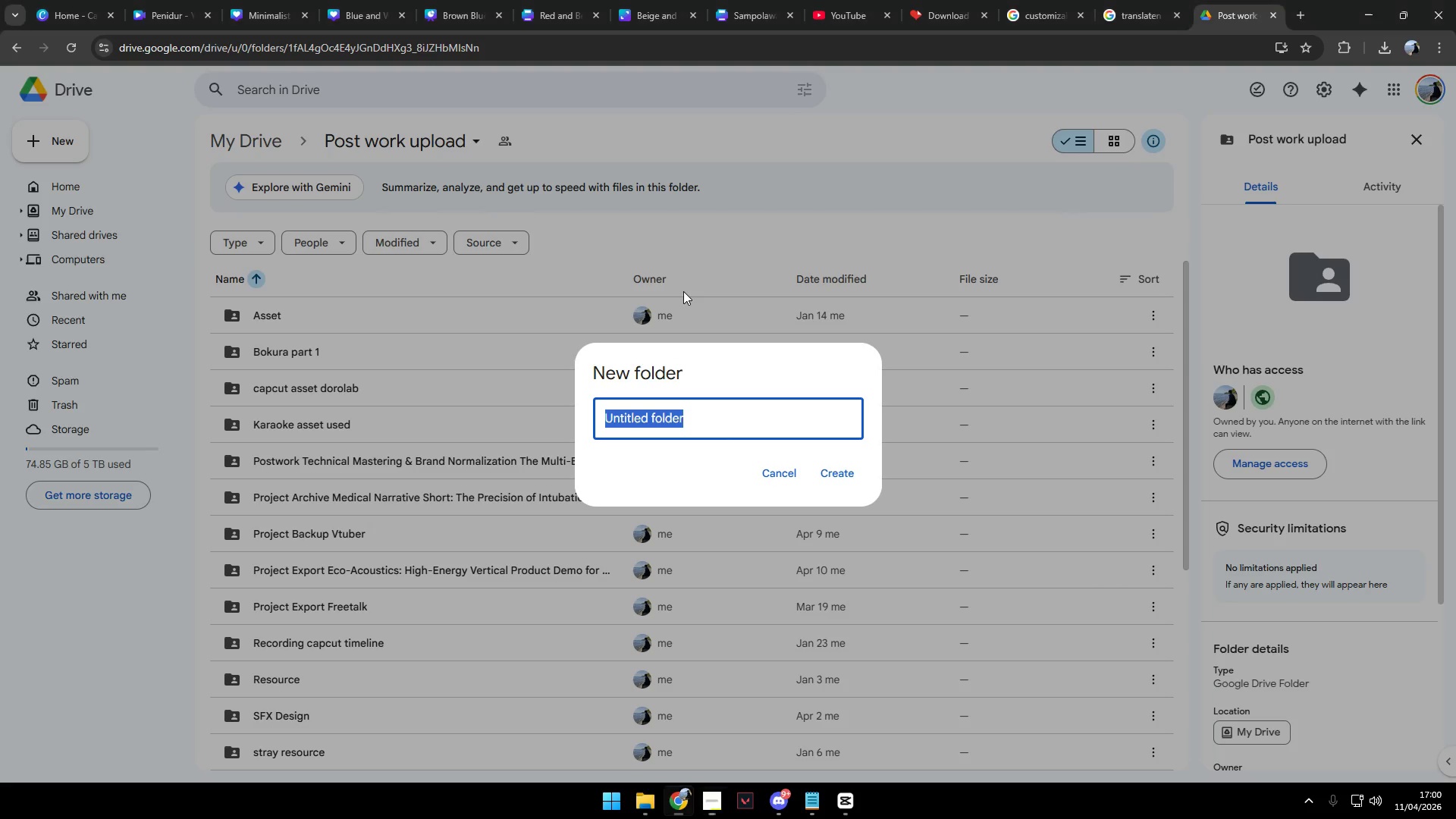 
key(Control+V)
 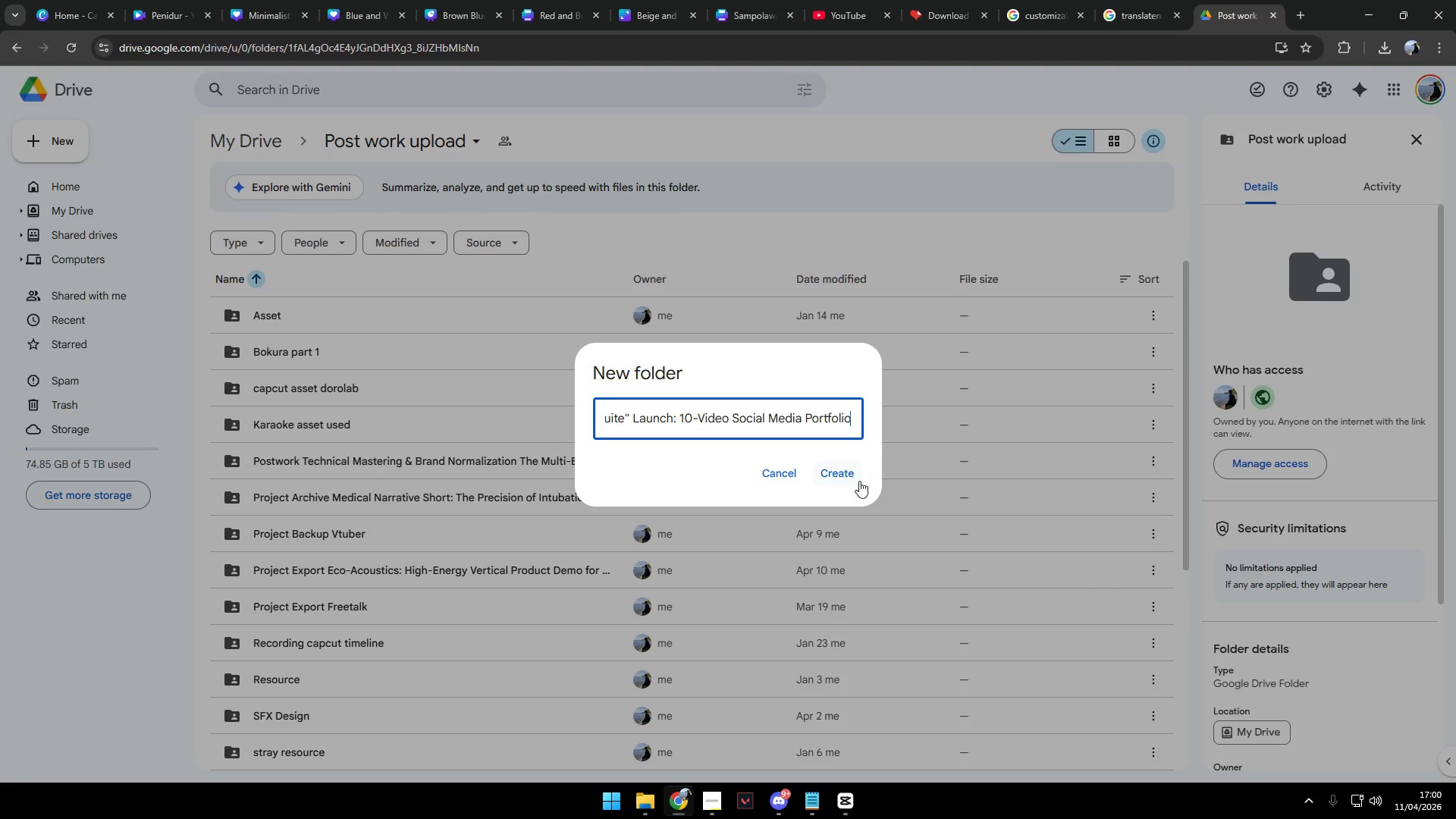 
left_click([846, 474])
 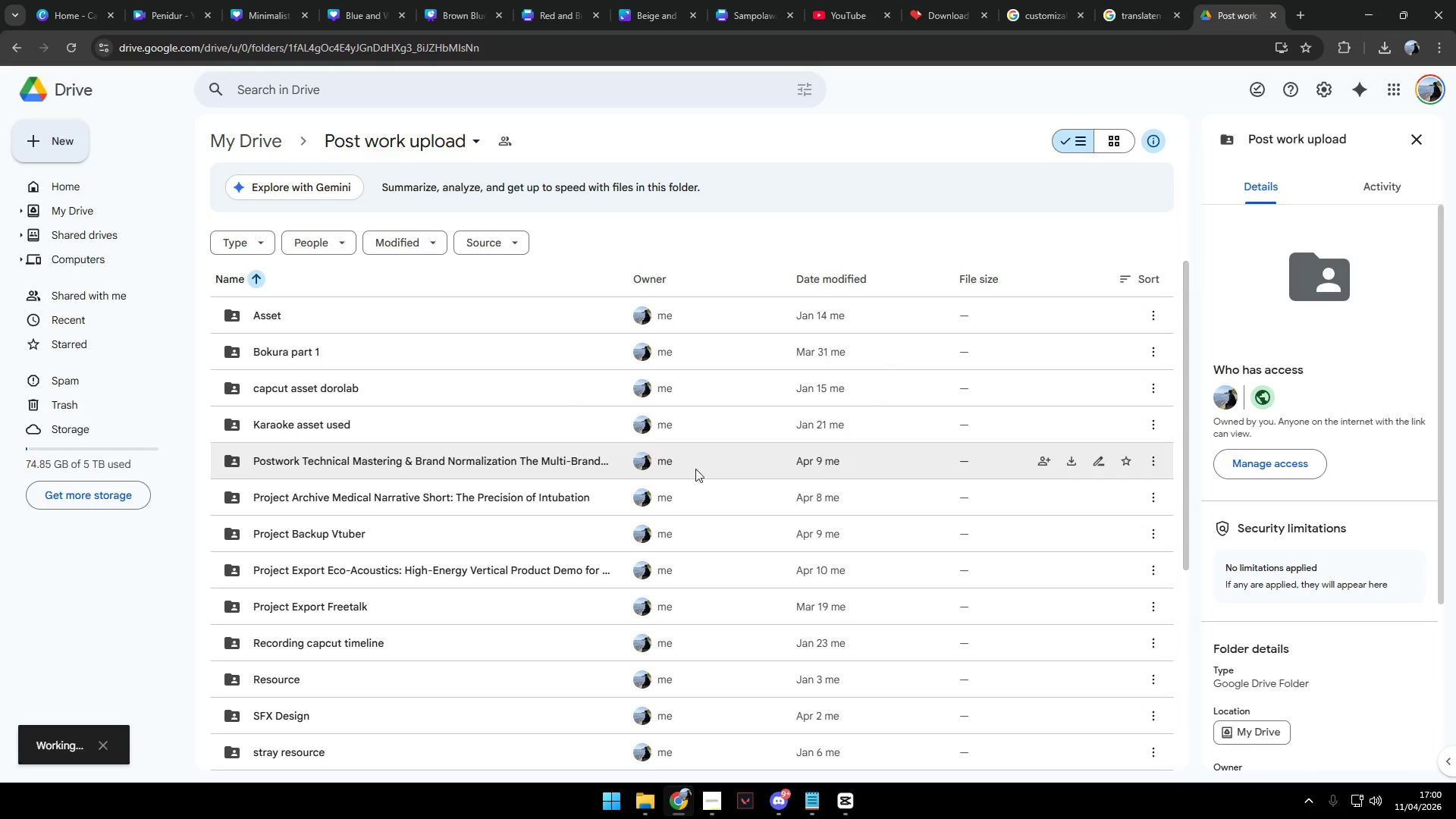 
scroll: coordinate [442, 491], scroll_direction: down, amount: 11.0
 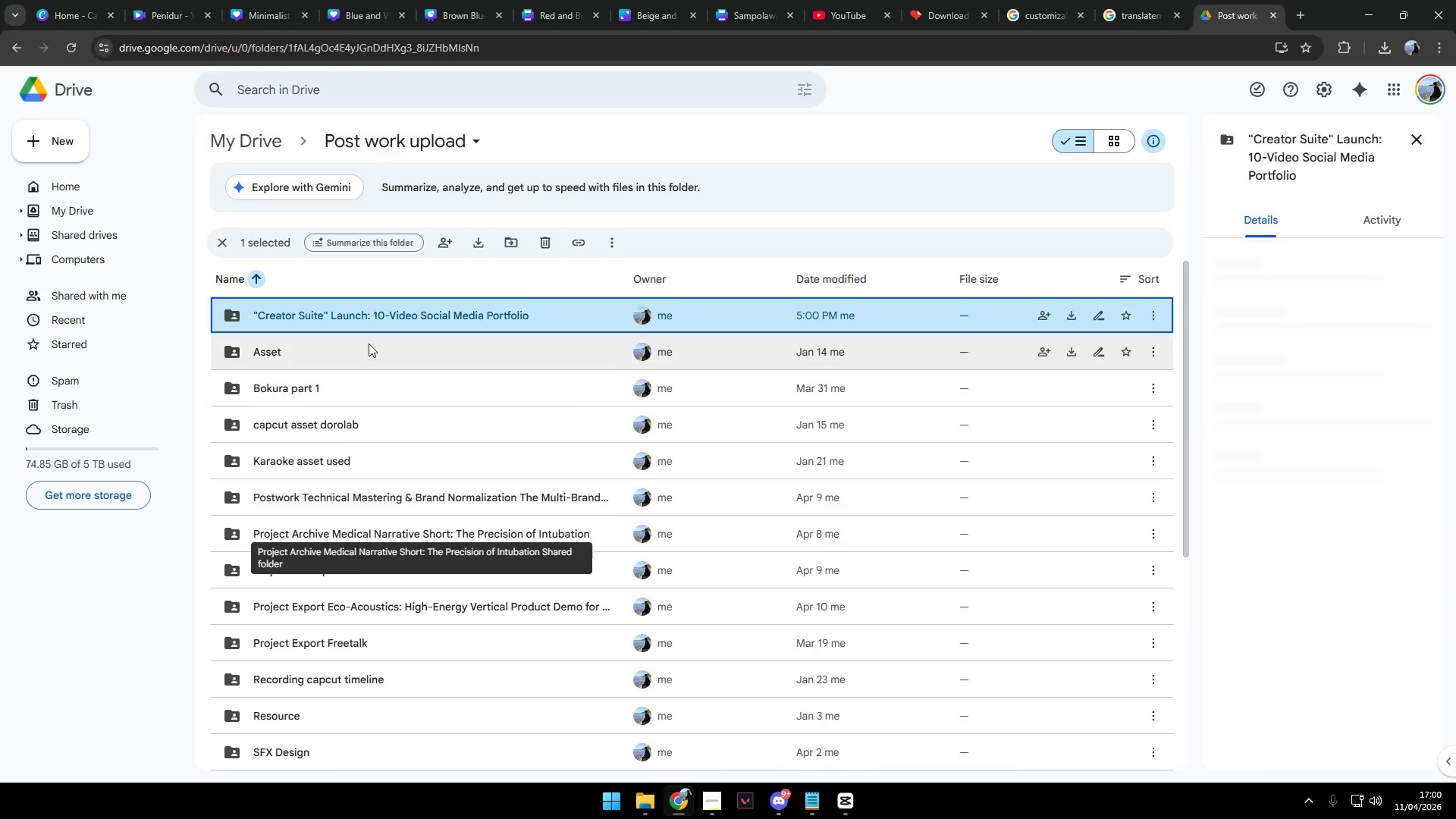 
double_click([377, 323])
 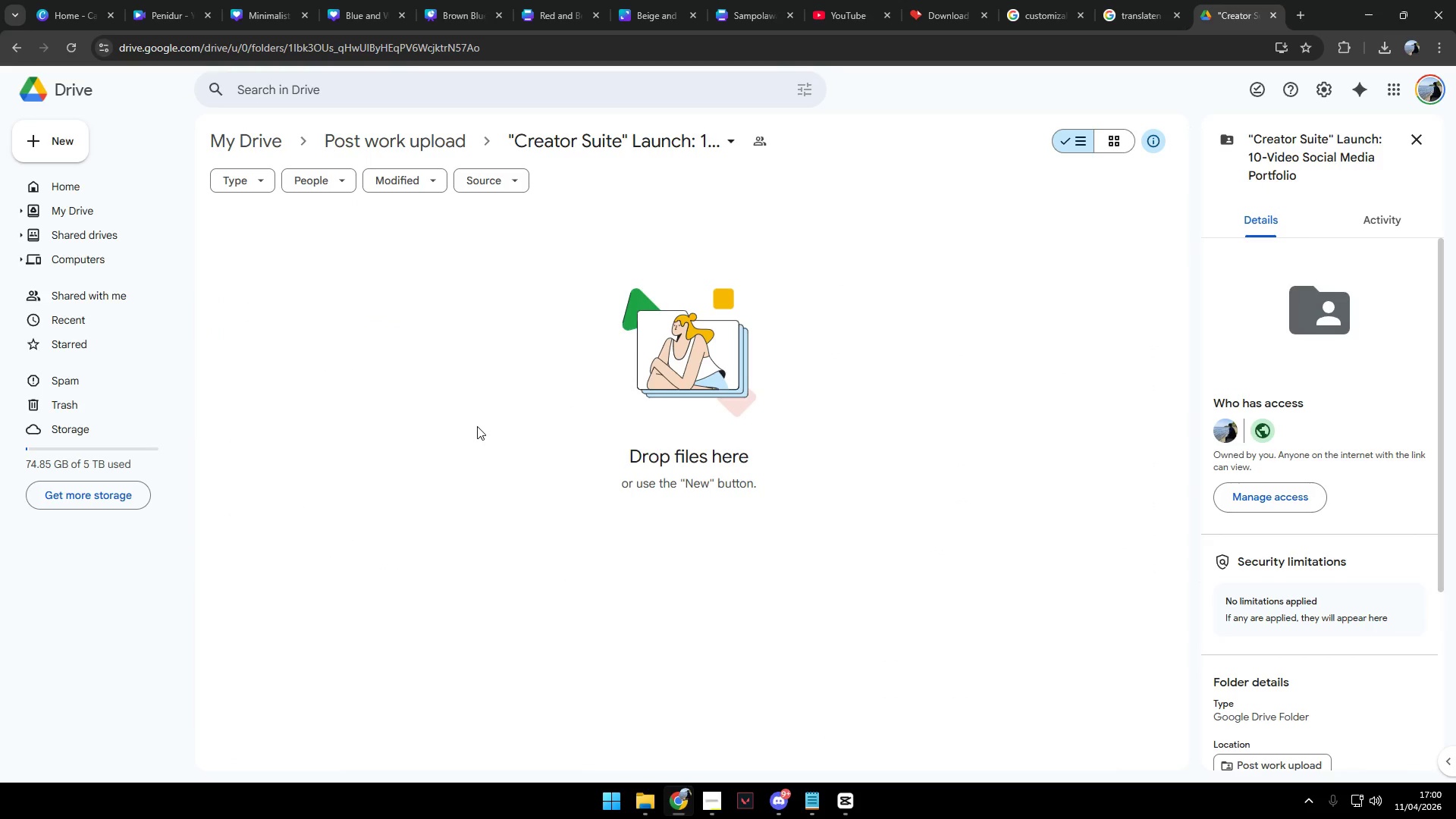 
key(Alt+Tab)
 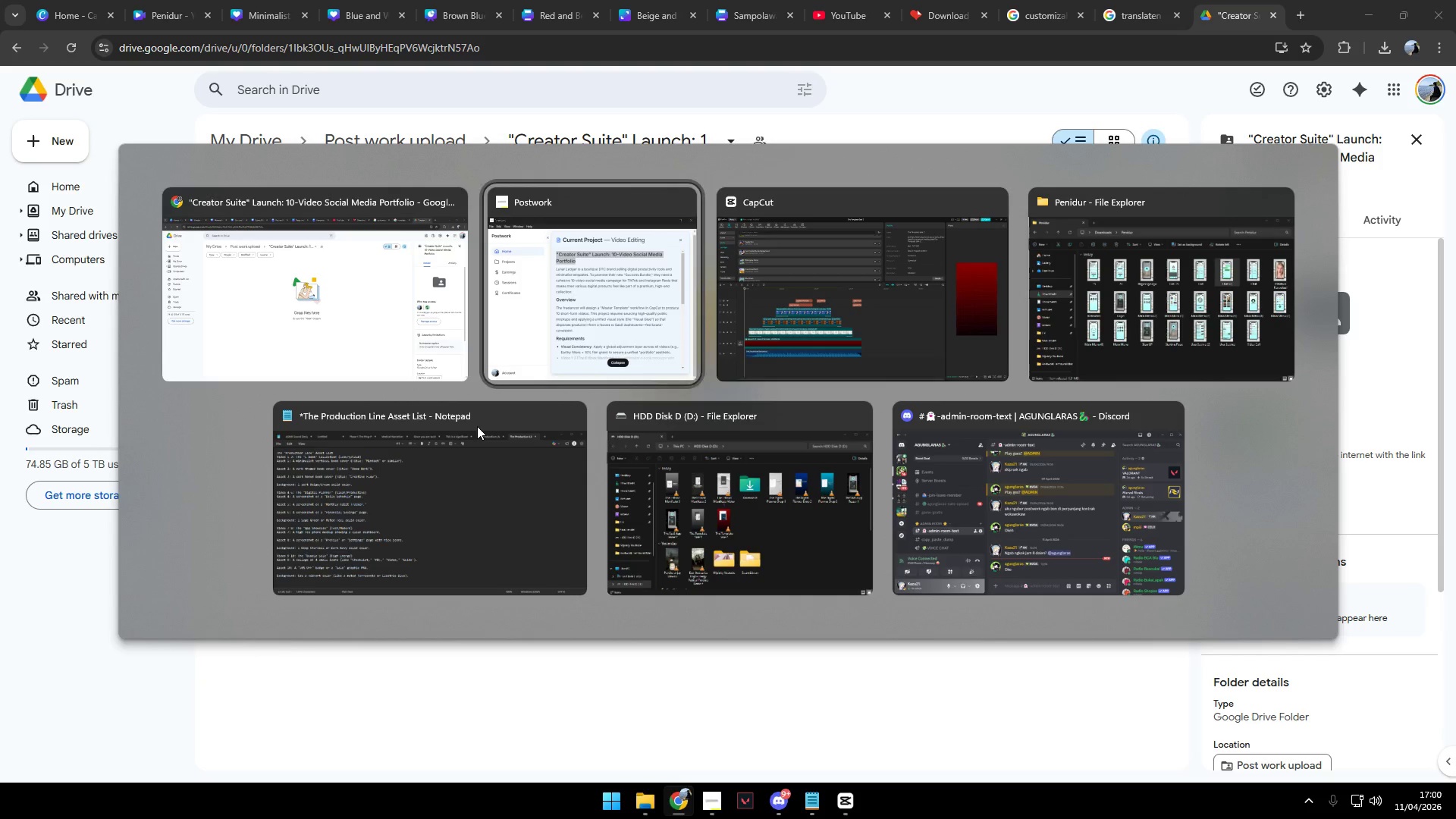 
key(Alt+Tab)
 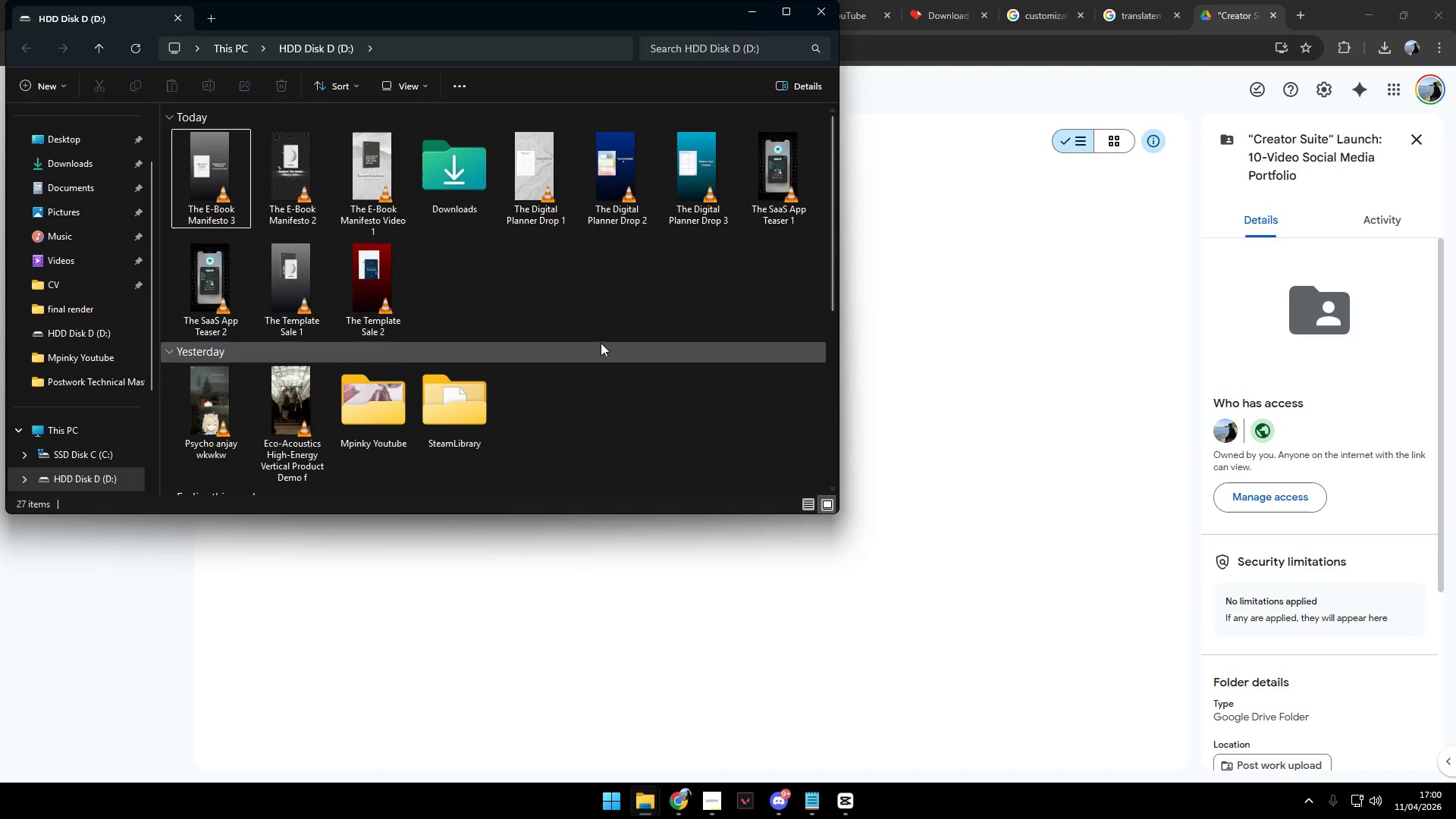 
left_click([229, 170])
 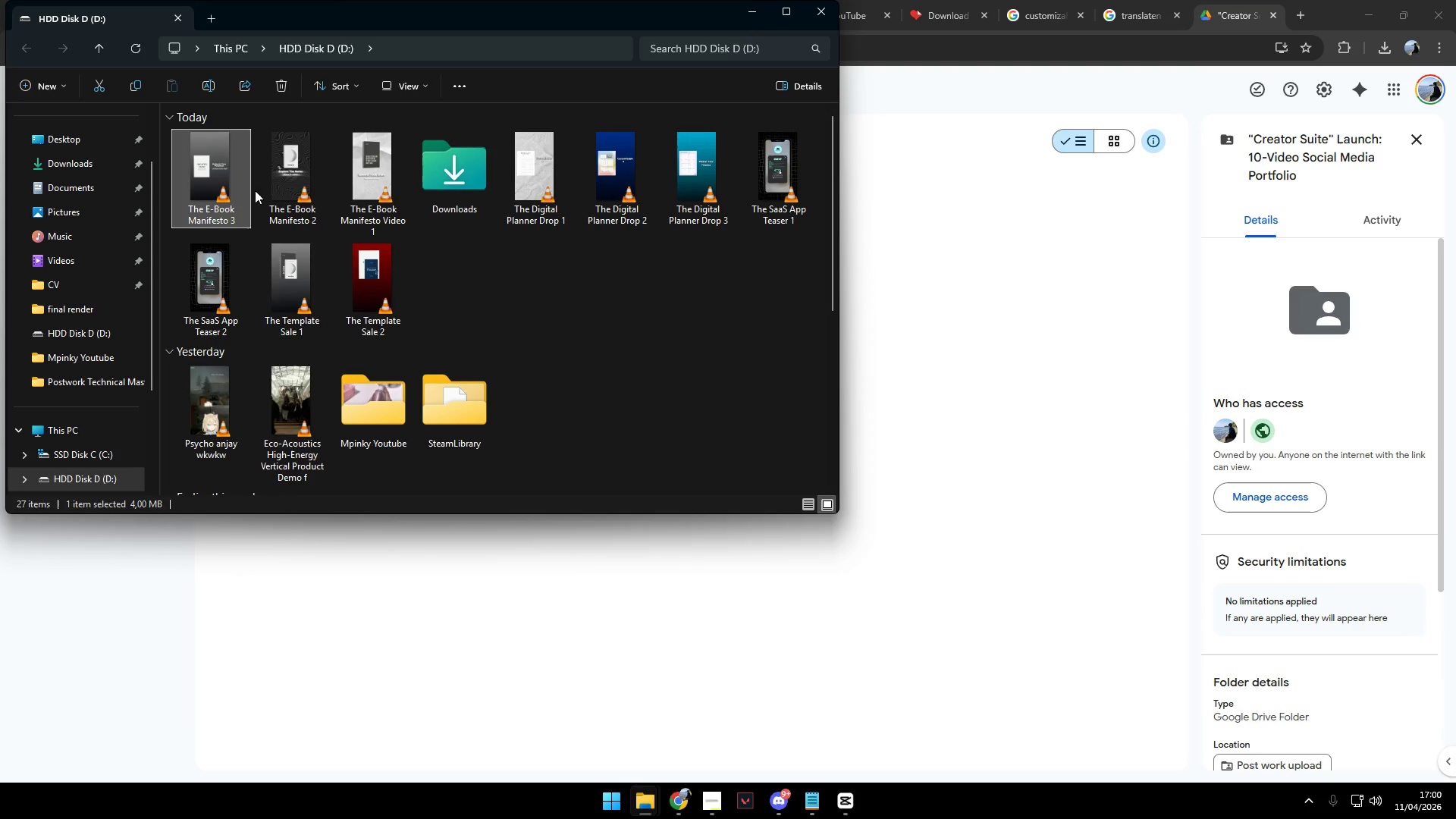 
hold_key(key=ShiftLeft, duration=0.52)
double_click([373, 294])
 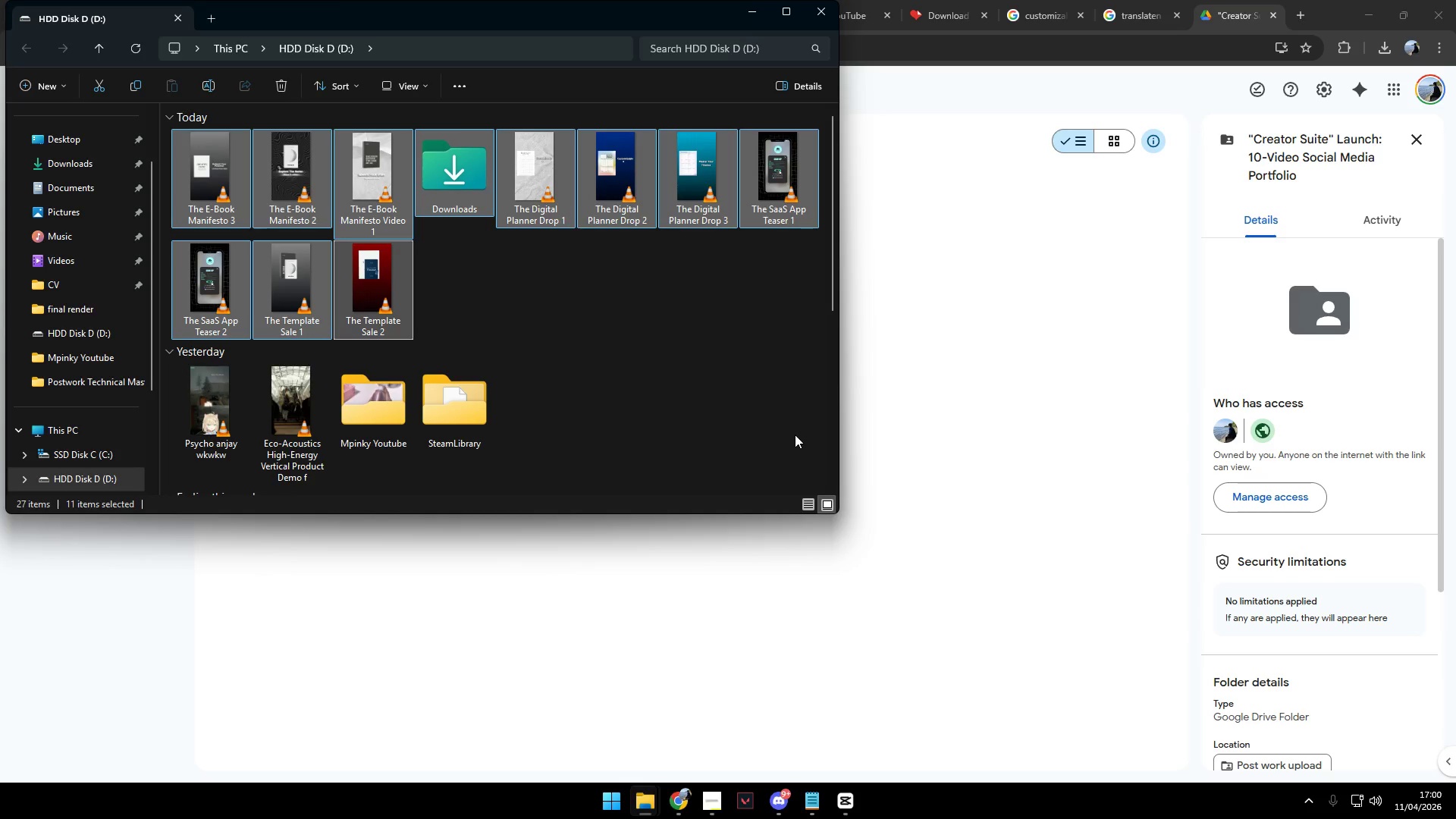 
left_click([611, 326])
 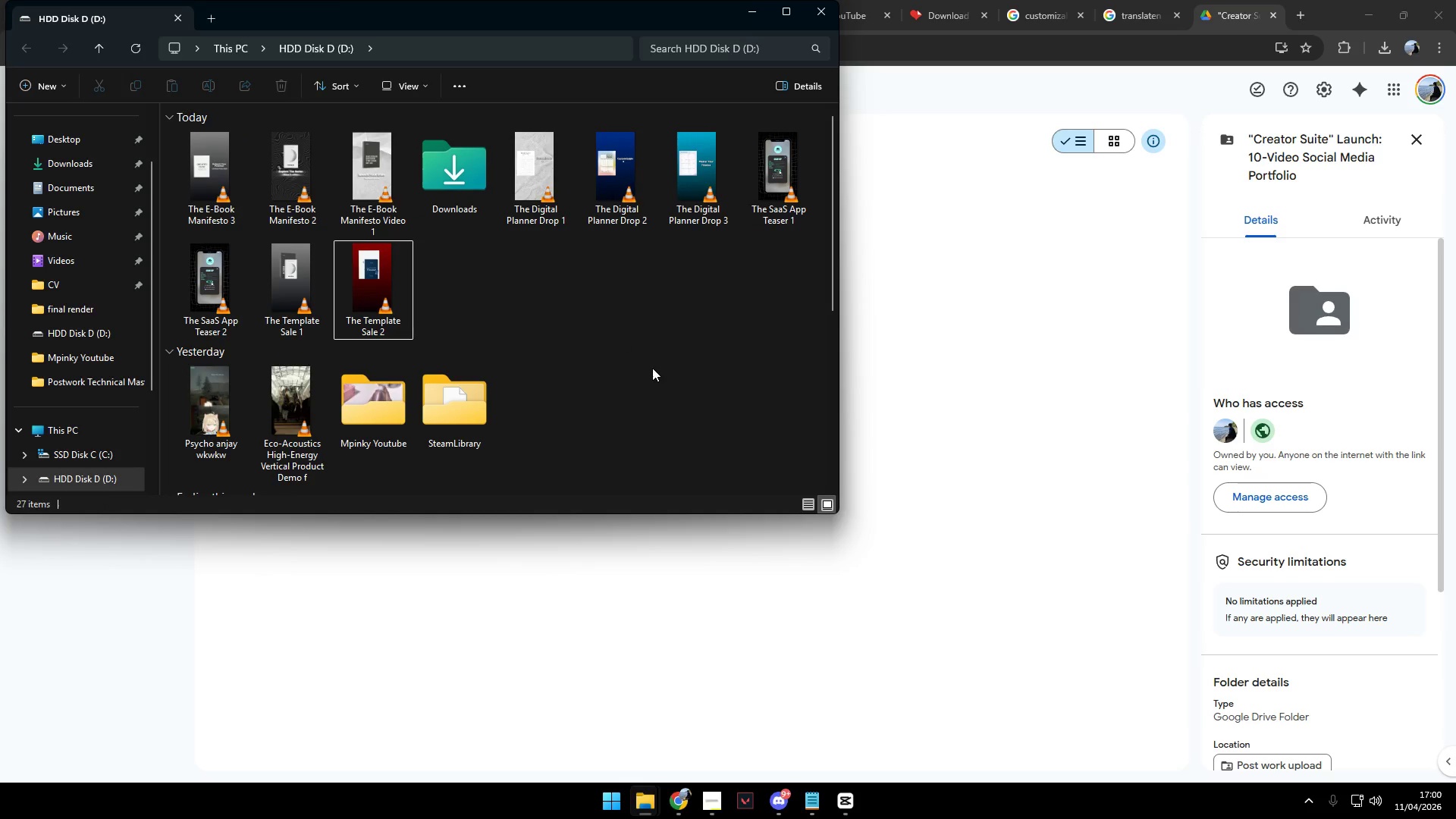 
left_click([201, 166])
 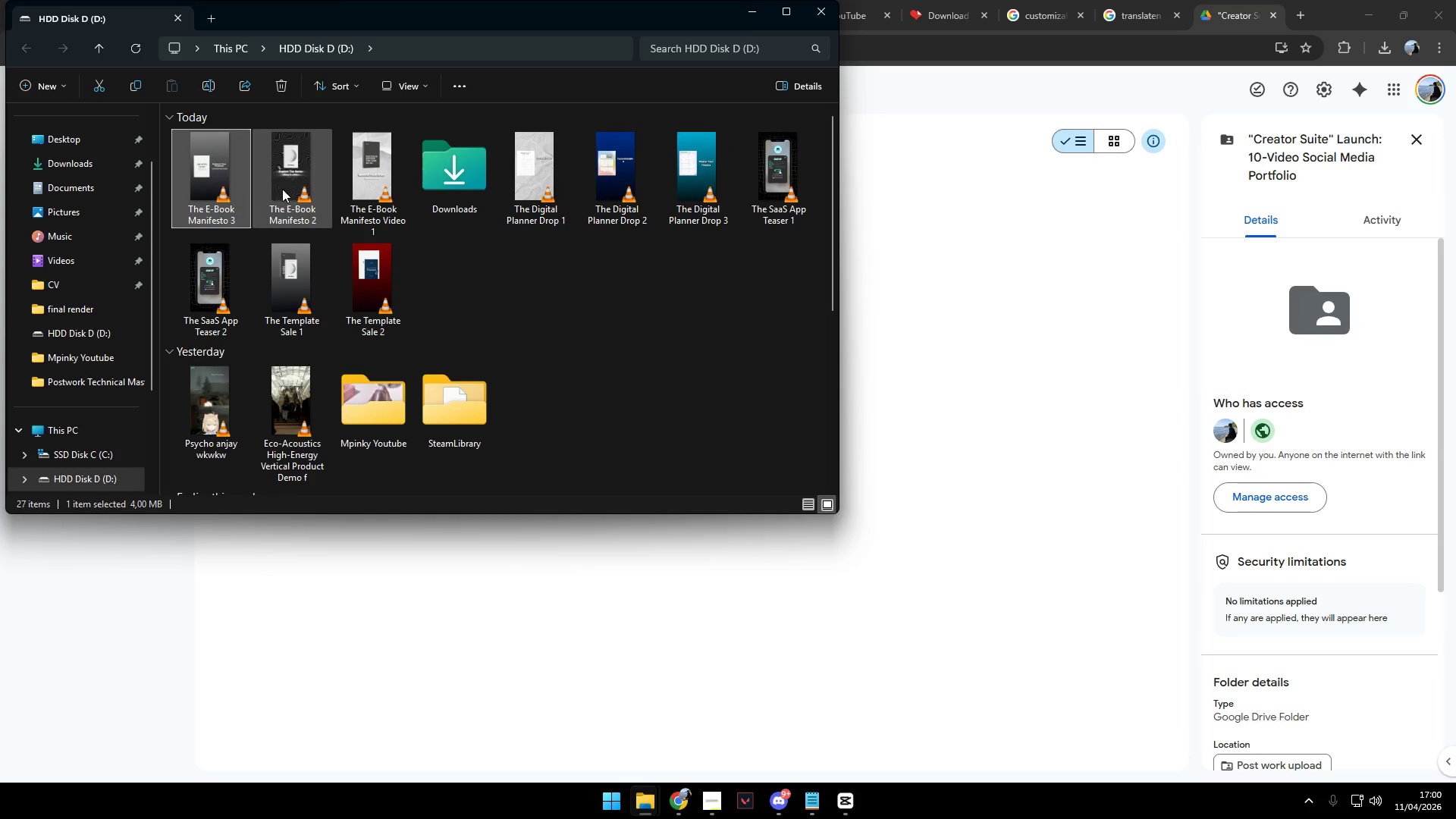 
scroll: coordinate [655, 371], scroll_direction: up, amount: 3.0
 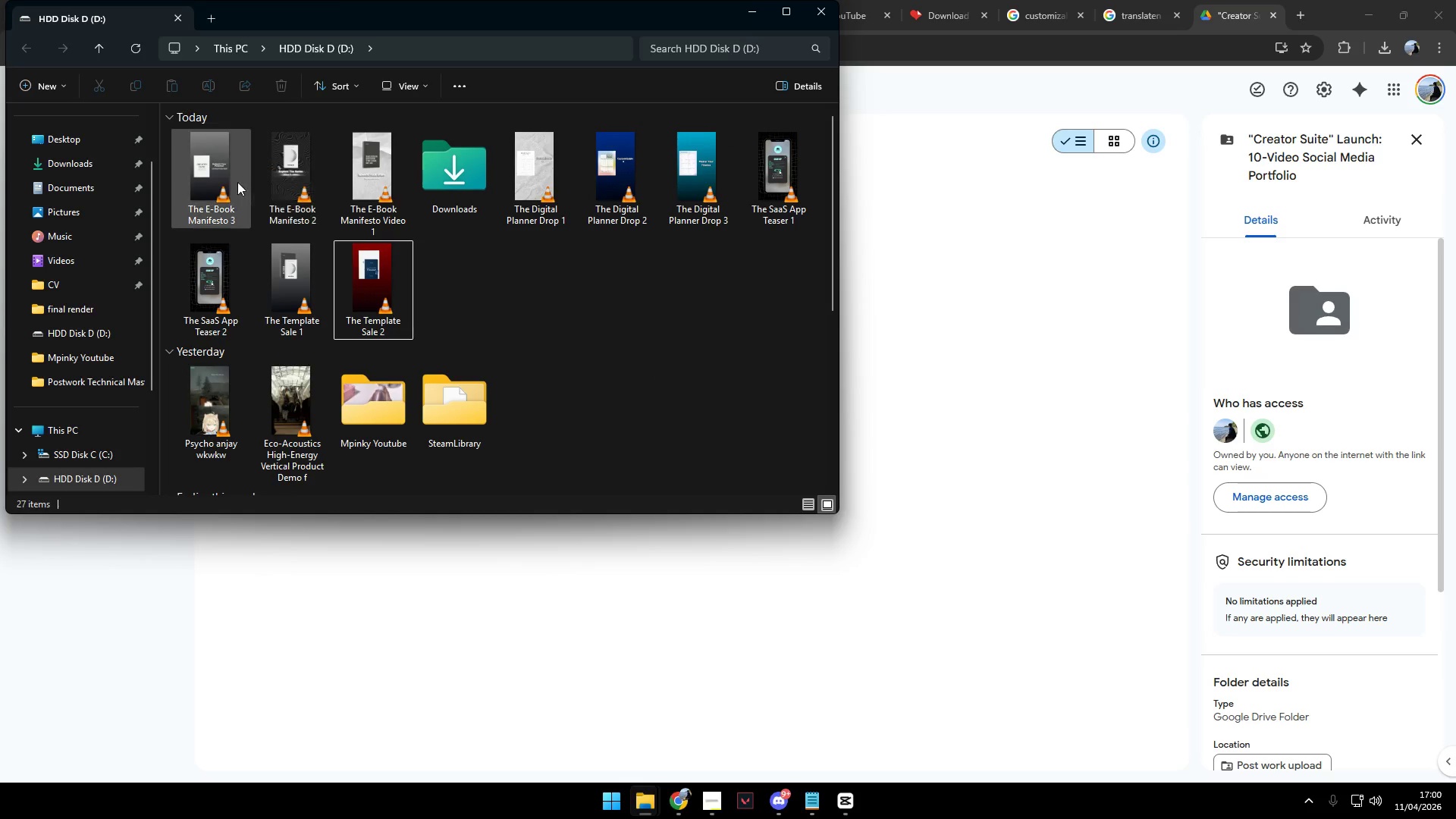 
hold_key(key=ControlLeft, duration=1.53)
double_click([356, 183])
 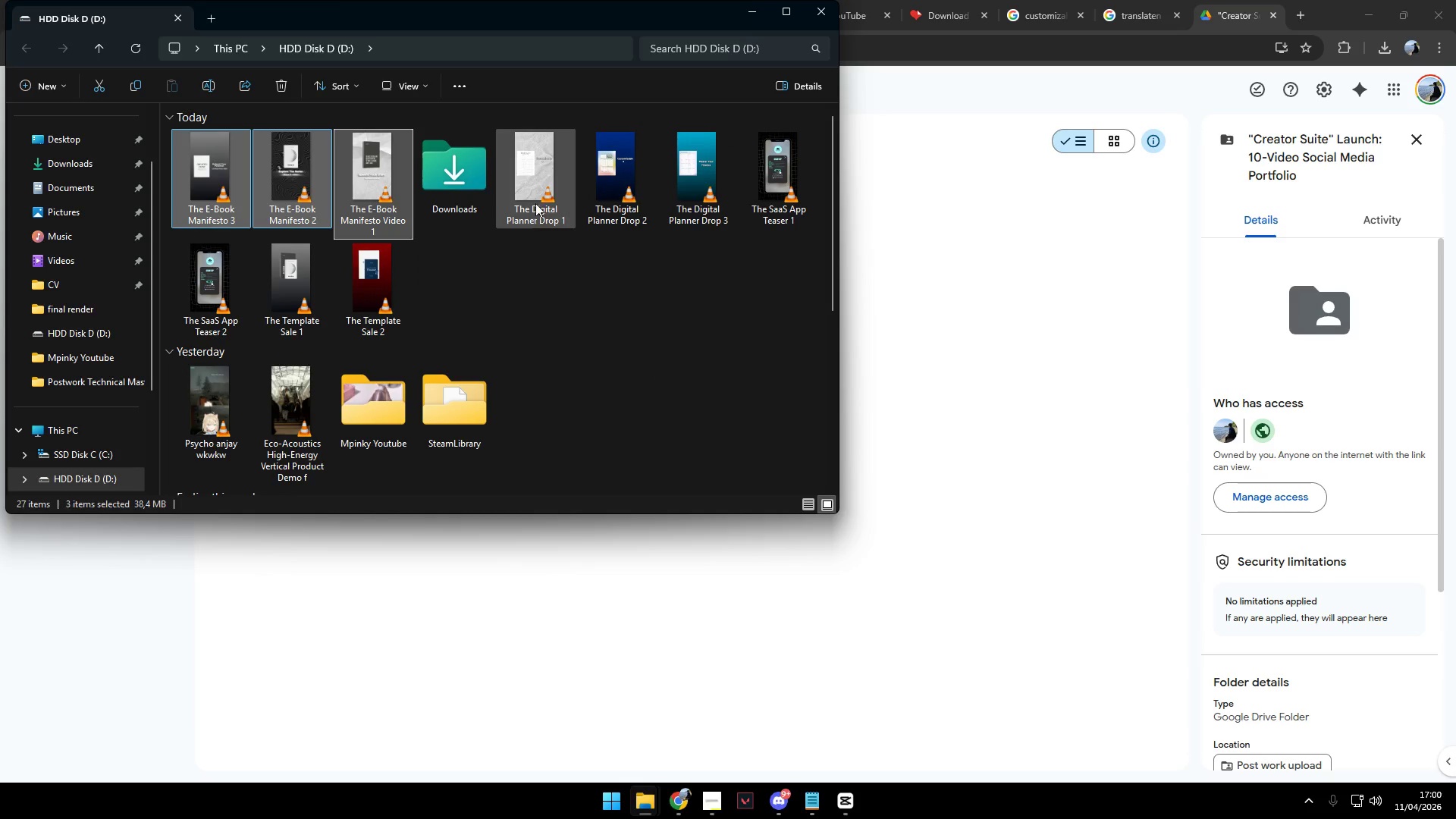 
triple_click([538, 196])
 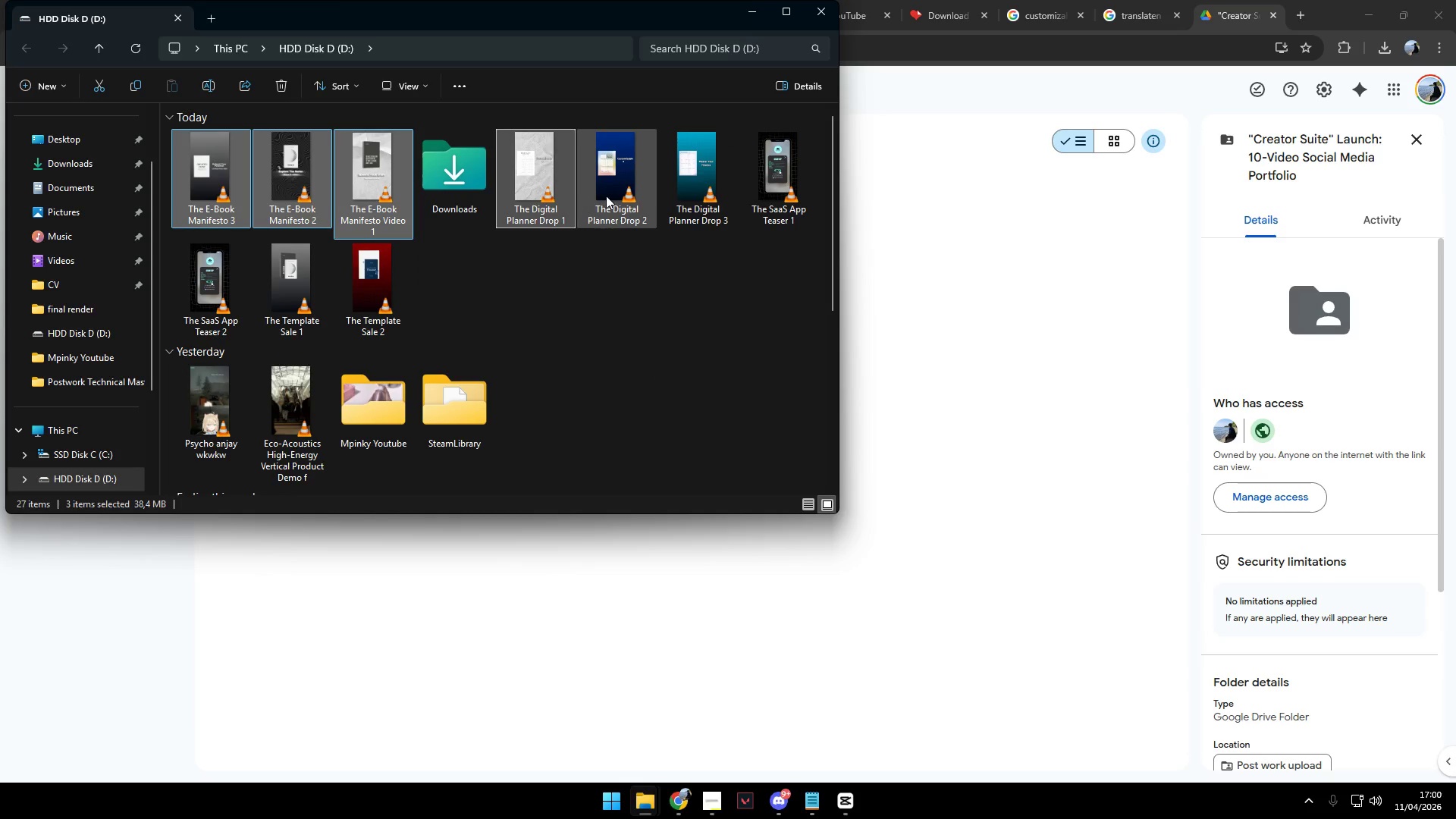 
triple_click([609, 194])
 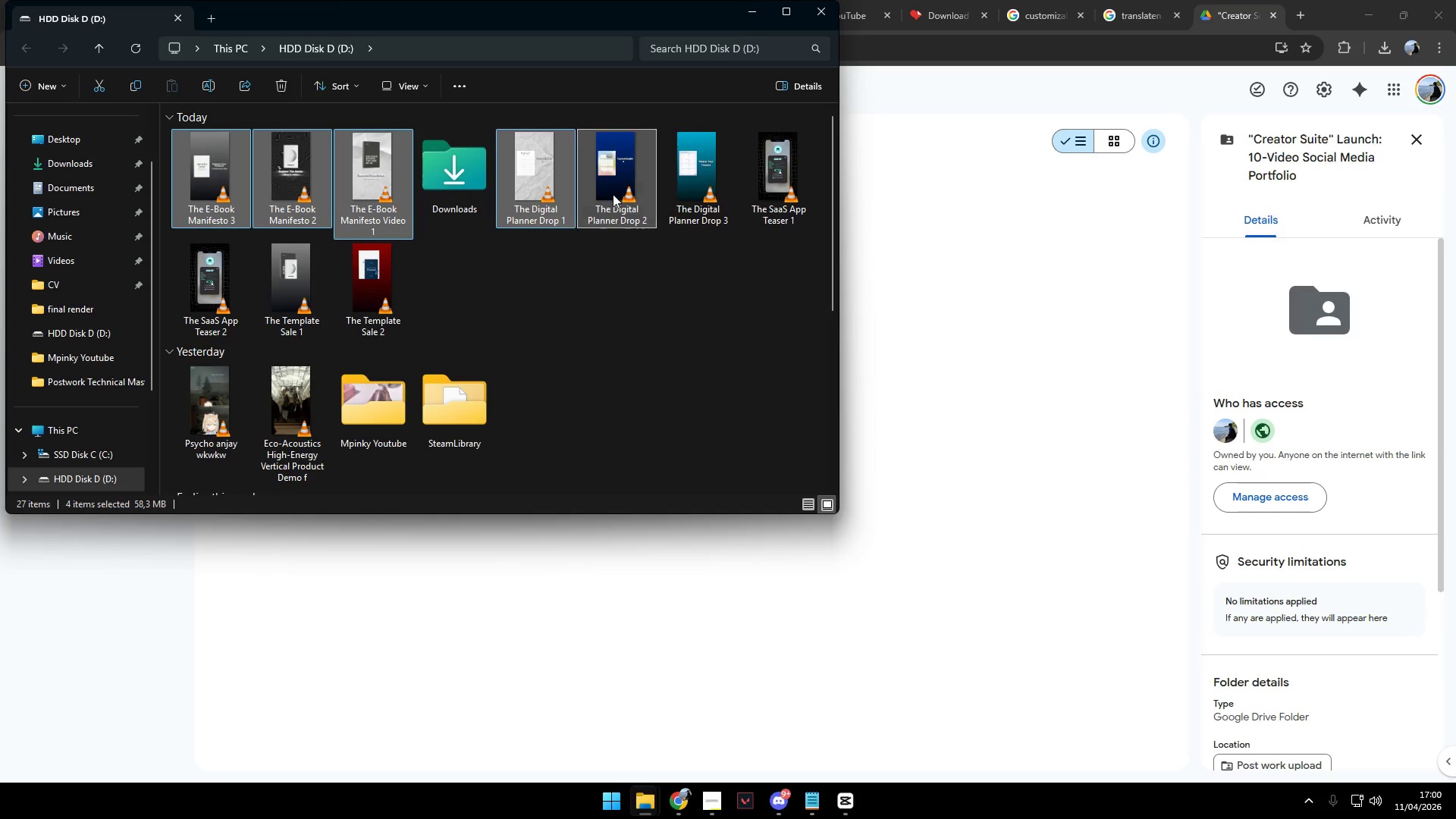 
hold_key(key=ControlLeft, duration=1.51)
triple_click([690, 198])
 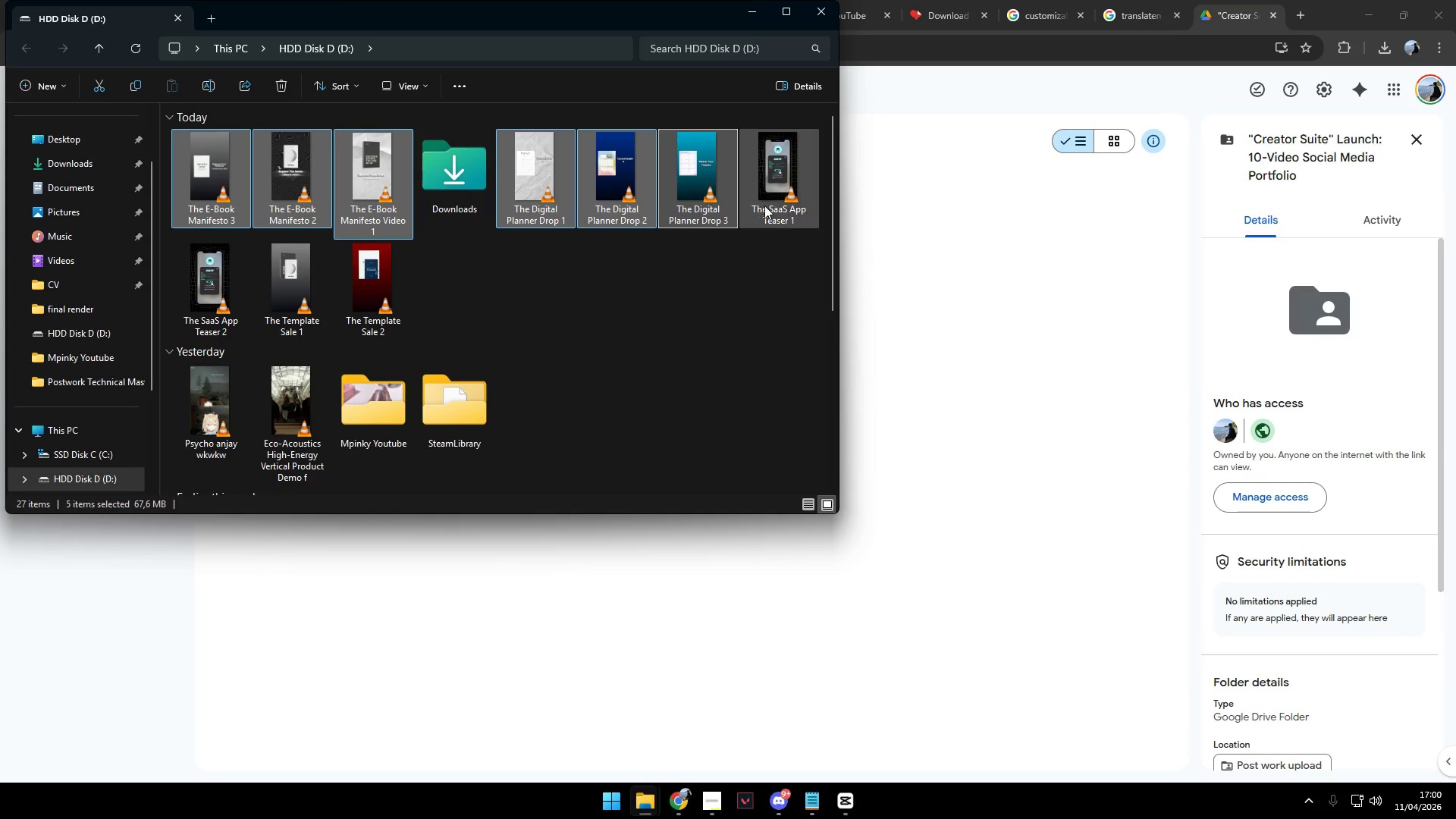 
triple_click([776, 203])
 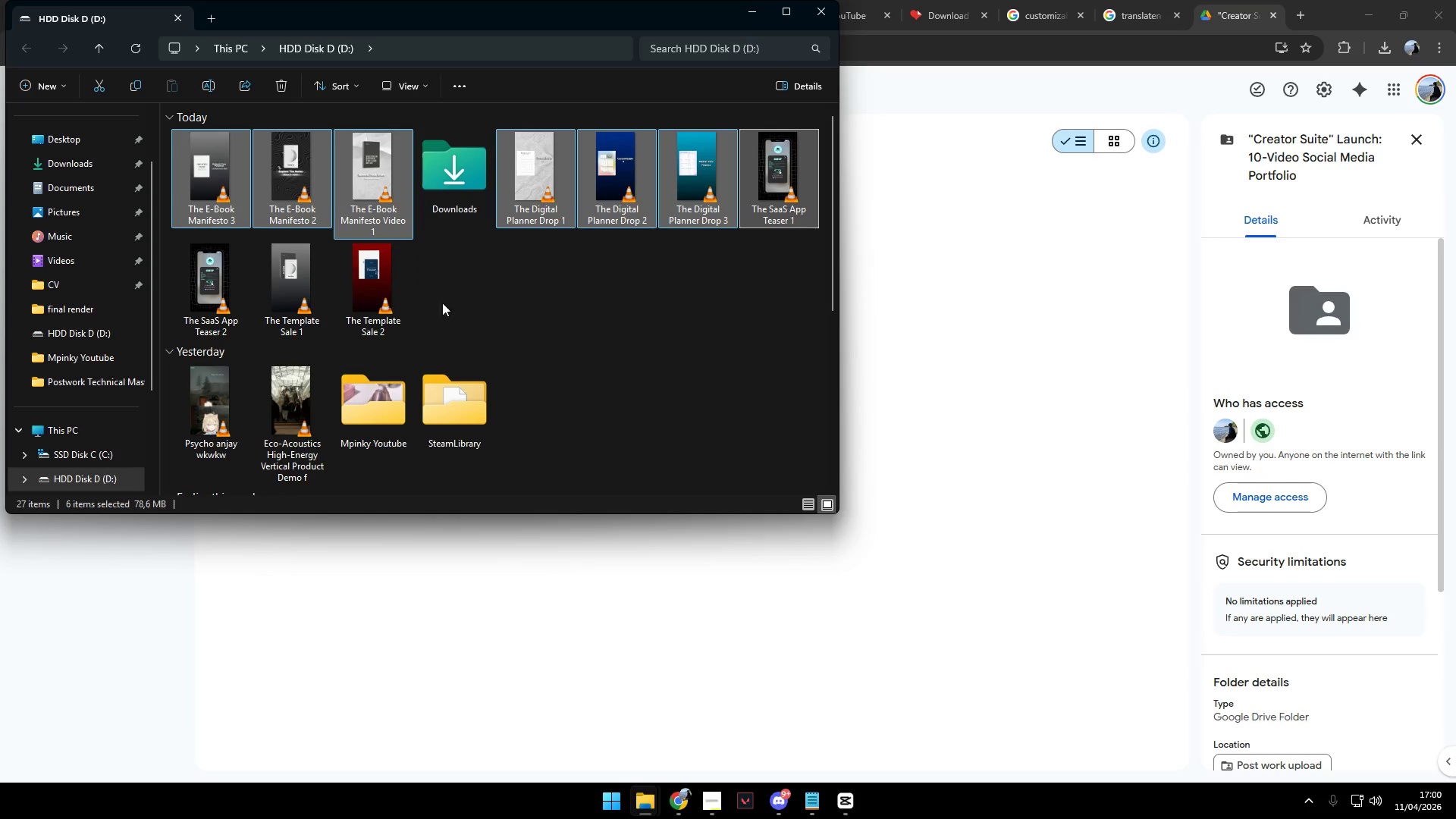 
triple_click([384, 295])
 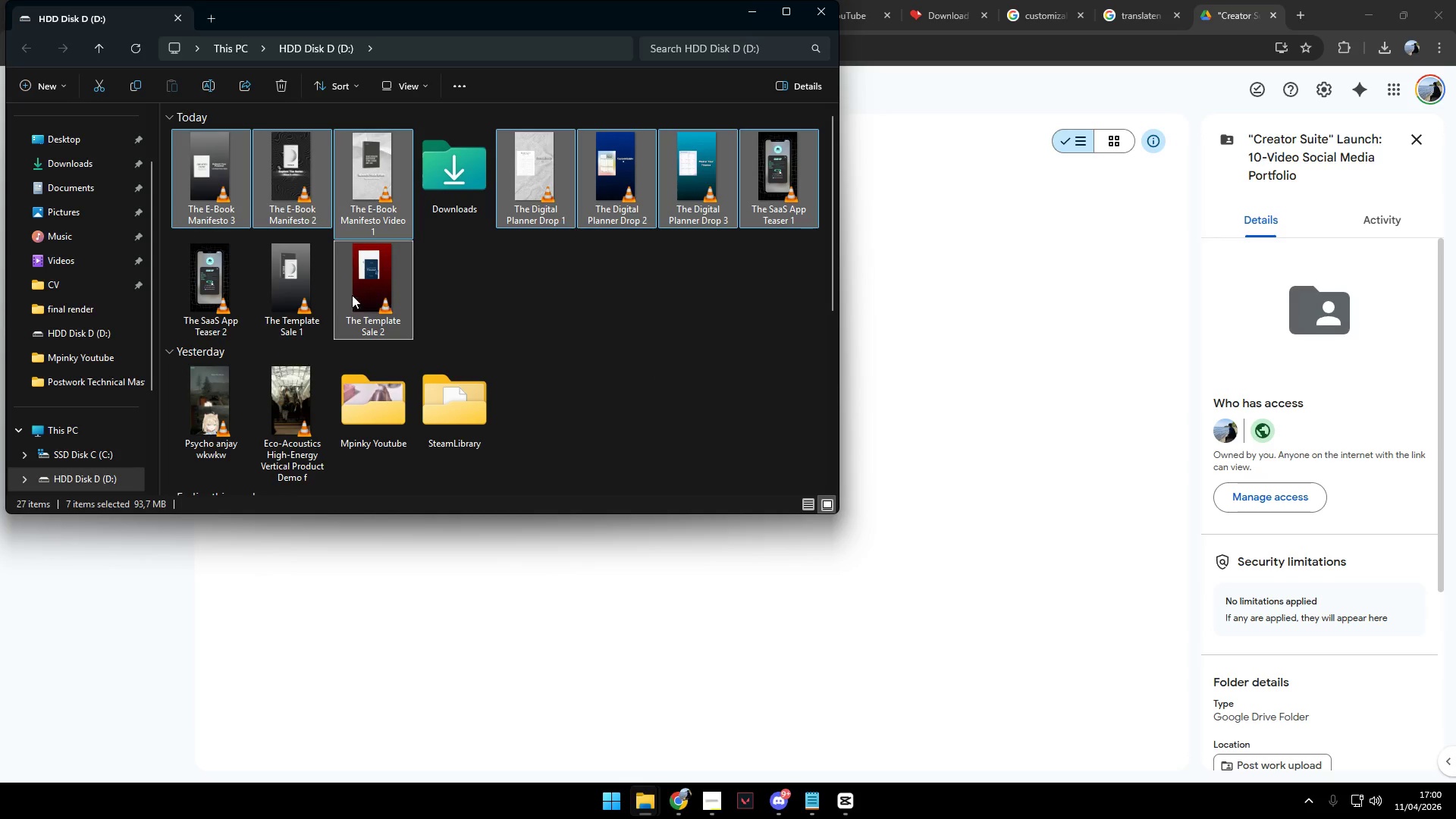 
triple_click([270, 287])
 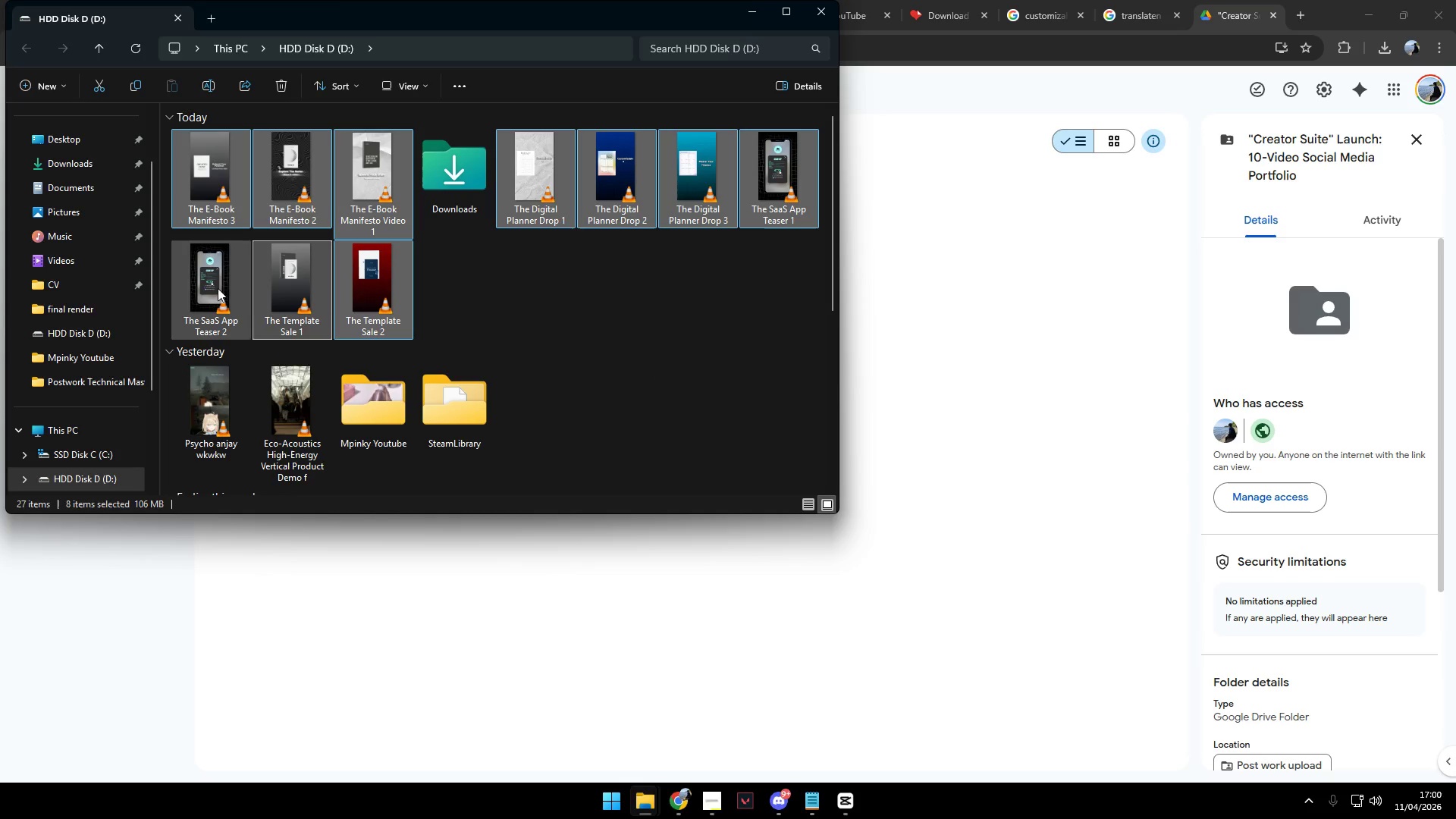 
hold_key(key=ControlLeft, duration=0.34)
triple_click([185, 284])
 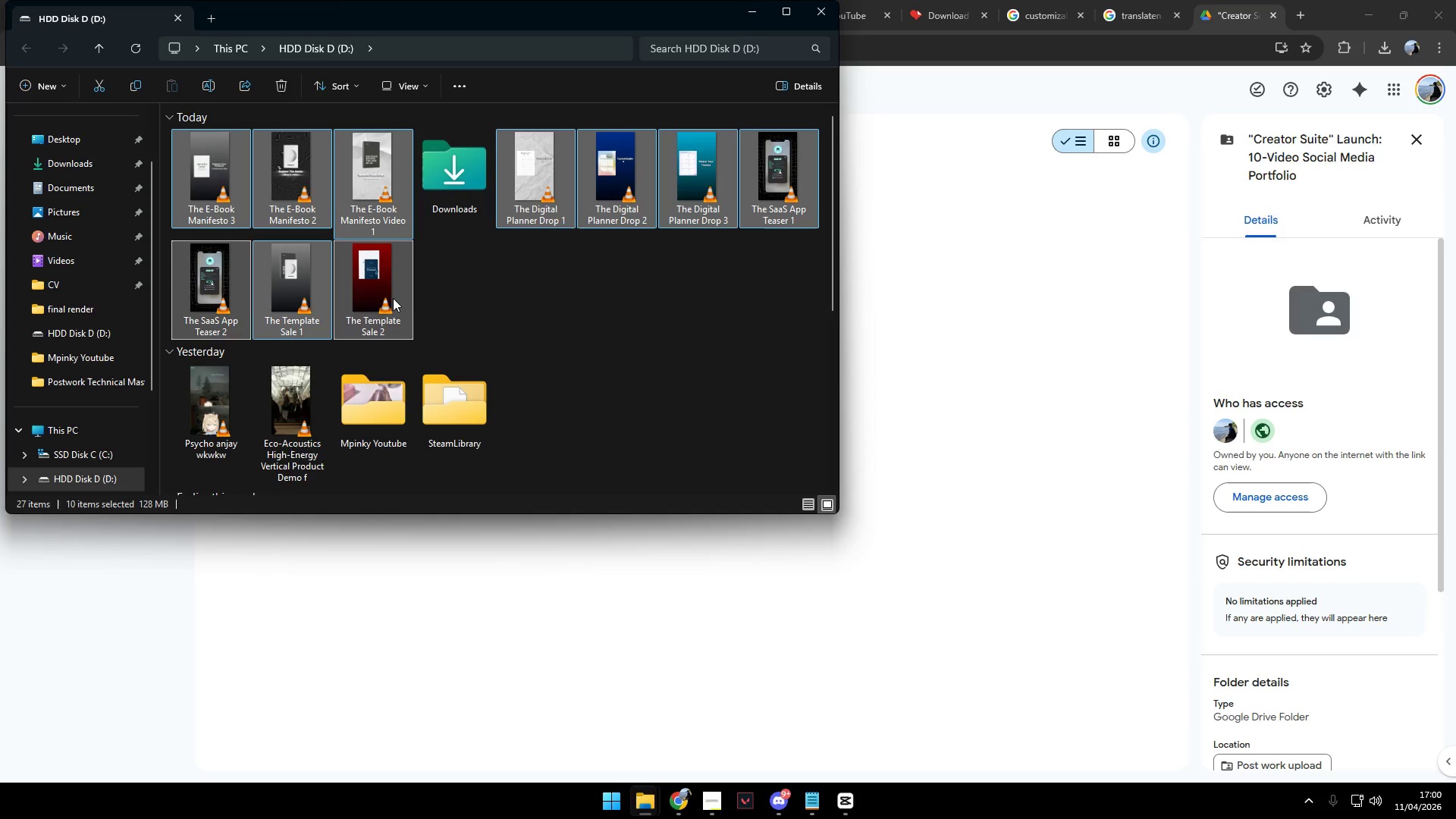 
left_click_drag(start_coordinate=[406, 299], to_coordinate=[901, 391])
 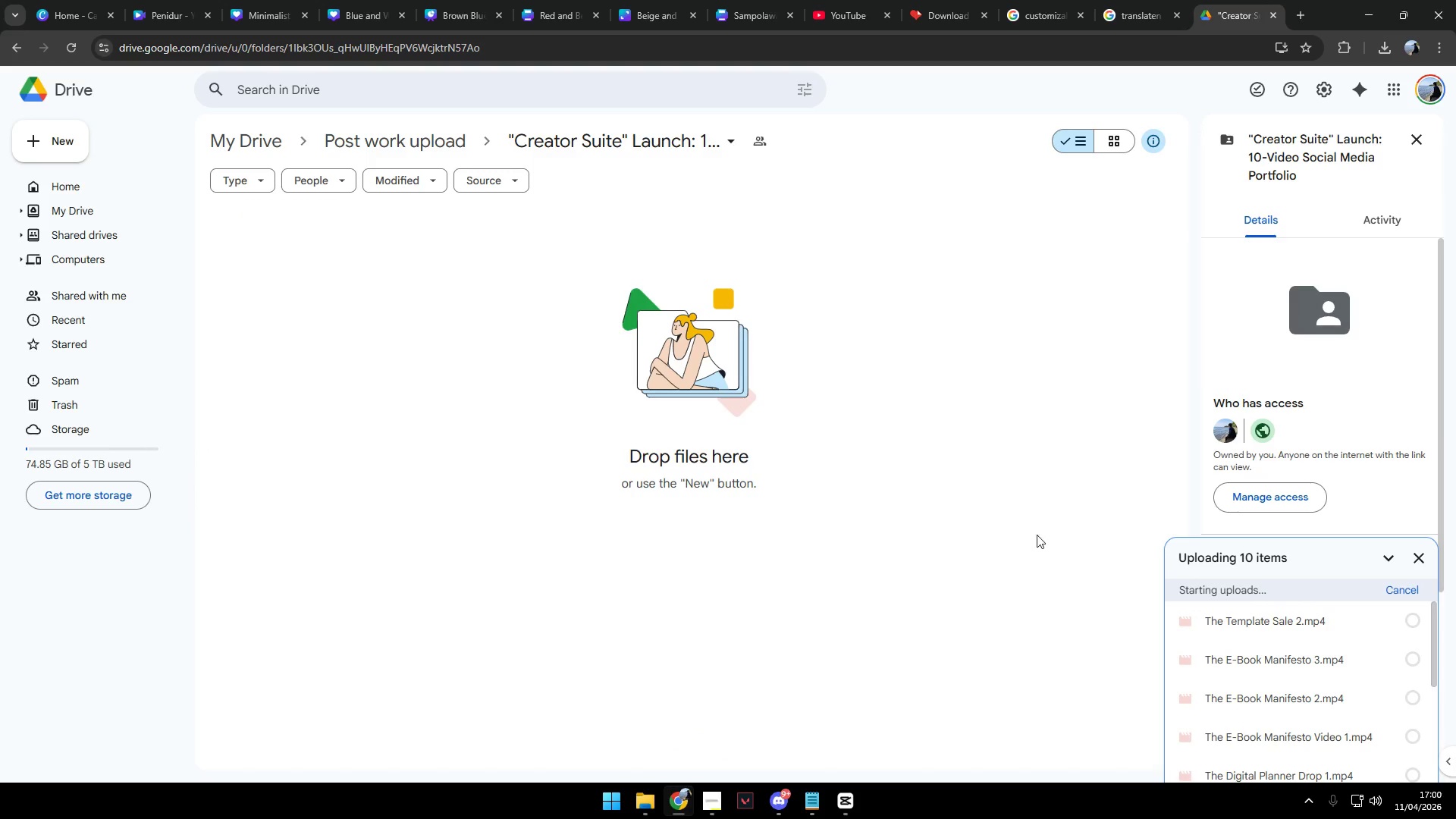 
scroll: coordinate [1336, 657], scroll_direction: down, amount: 4.0
 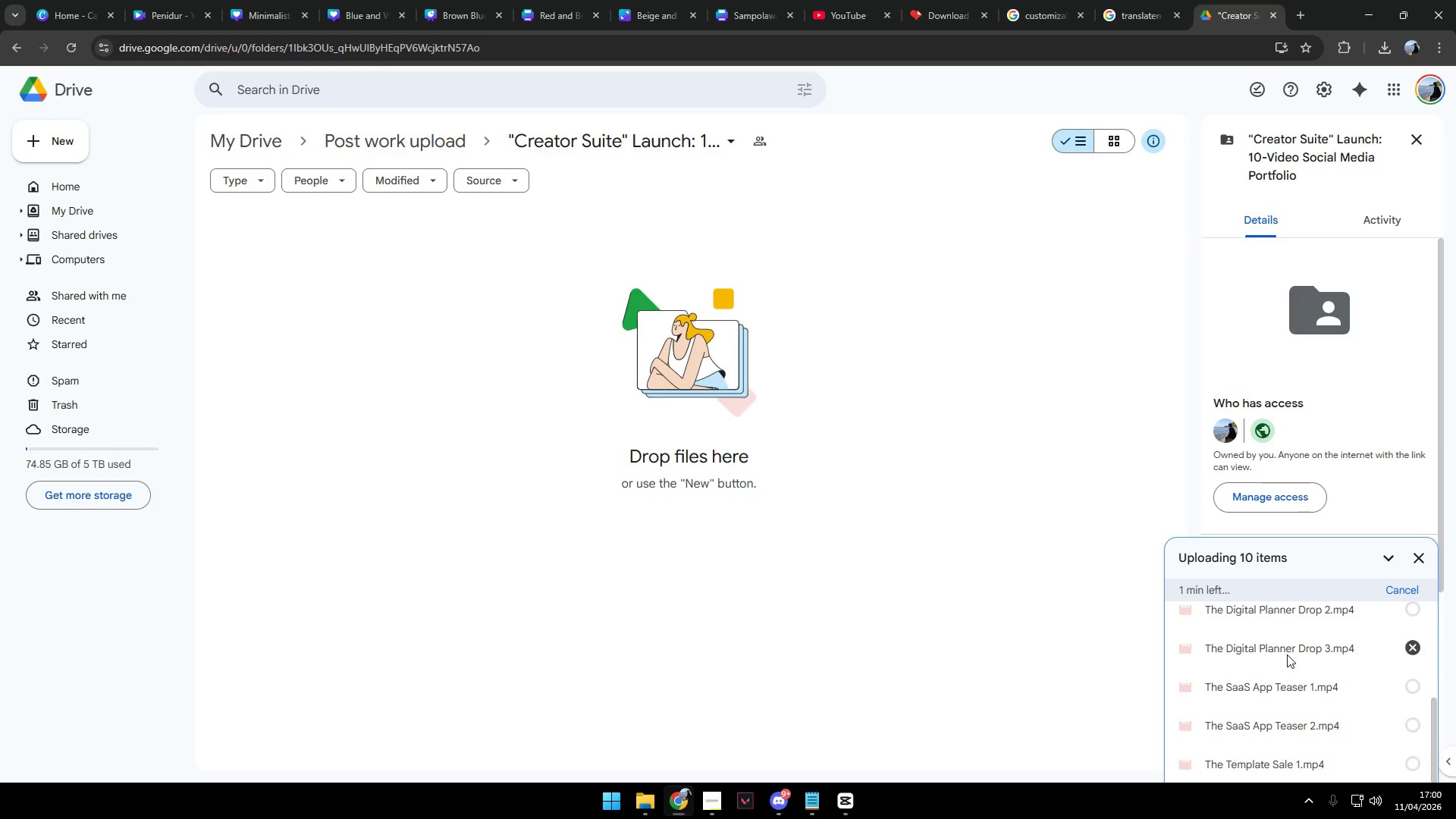 
key(Alt+AltLeft)
 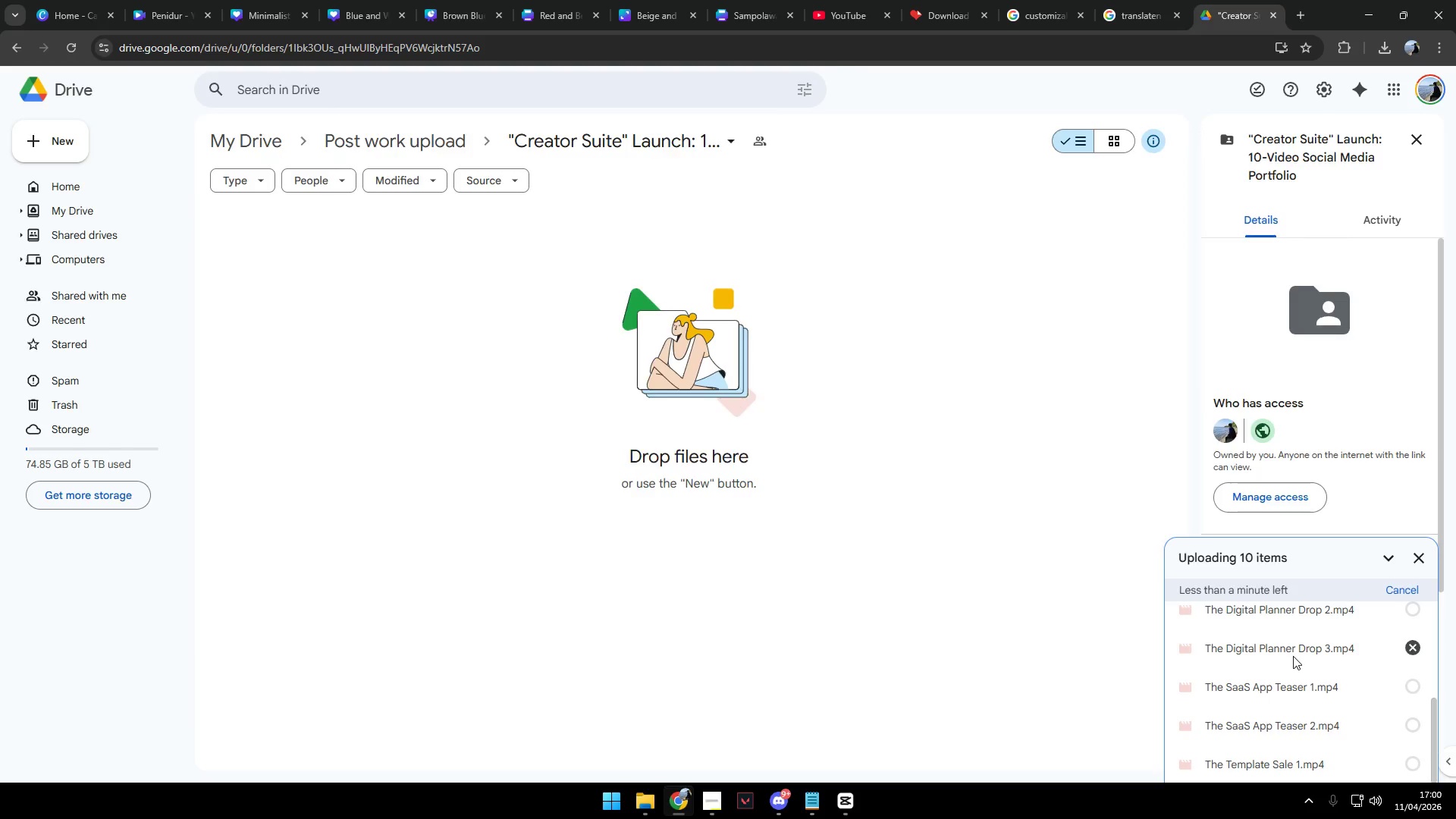 
key(Alt+Tab)